 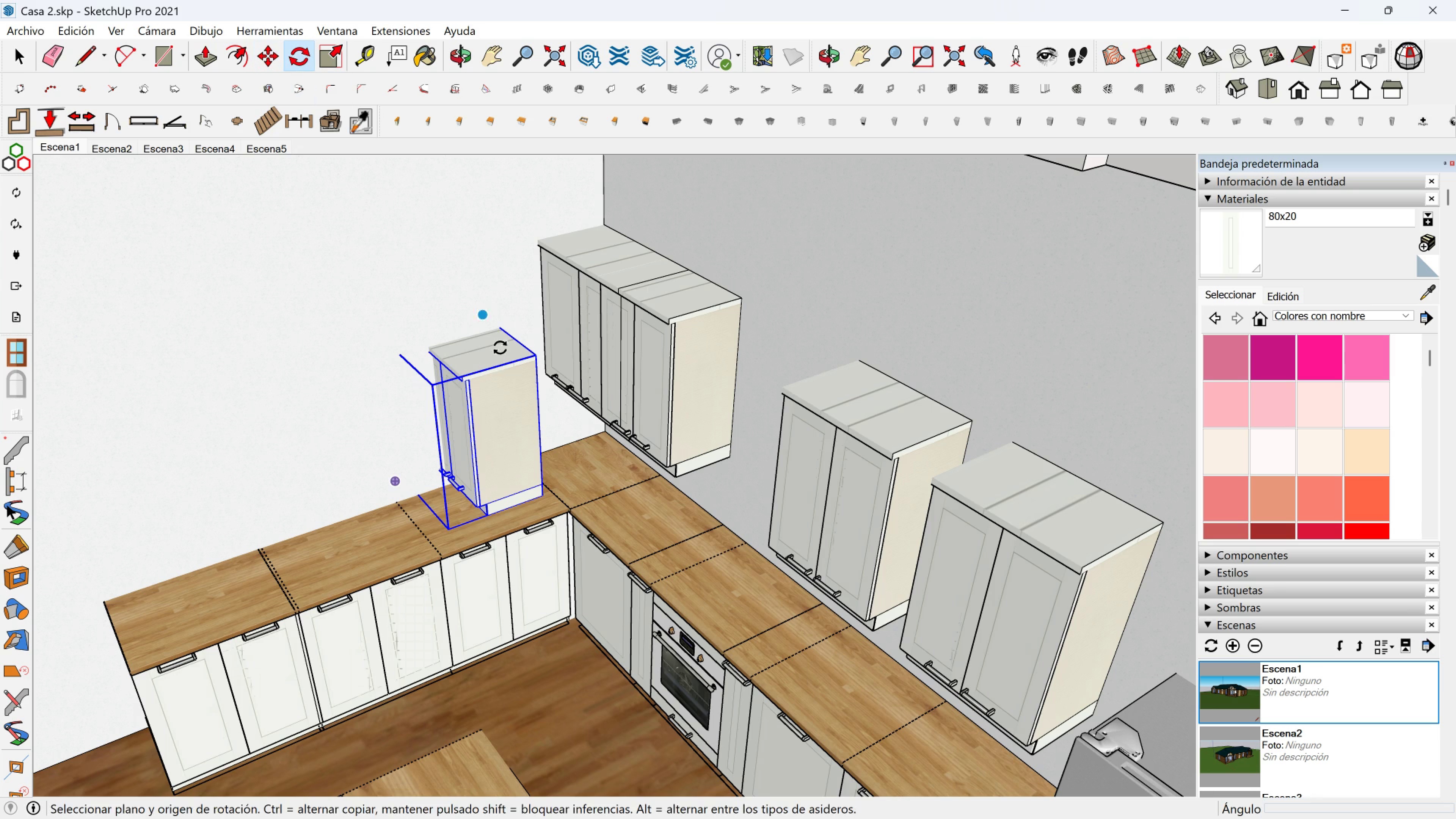 
left_click([474, 362])
 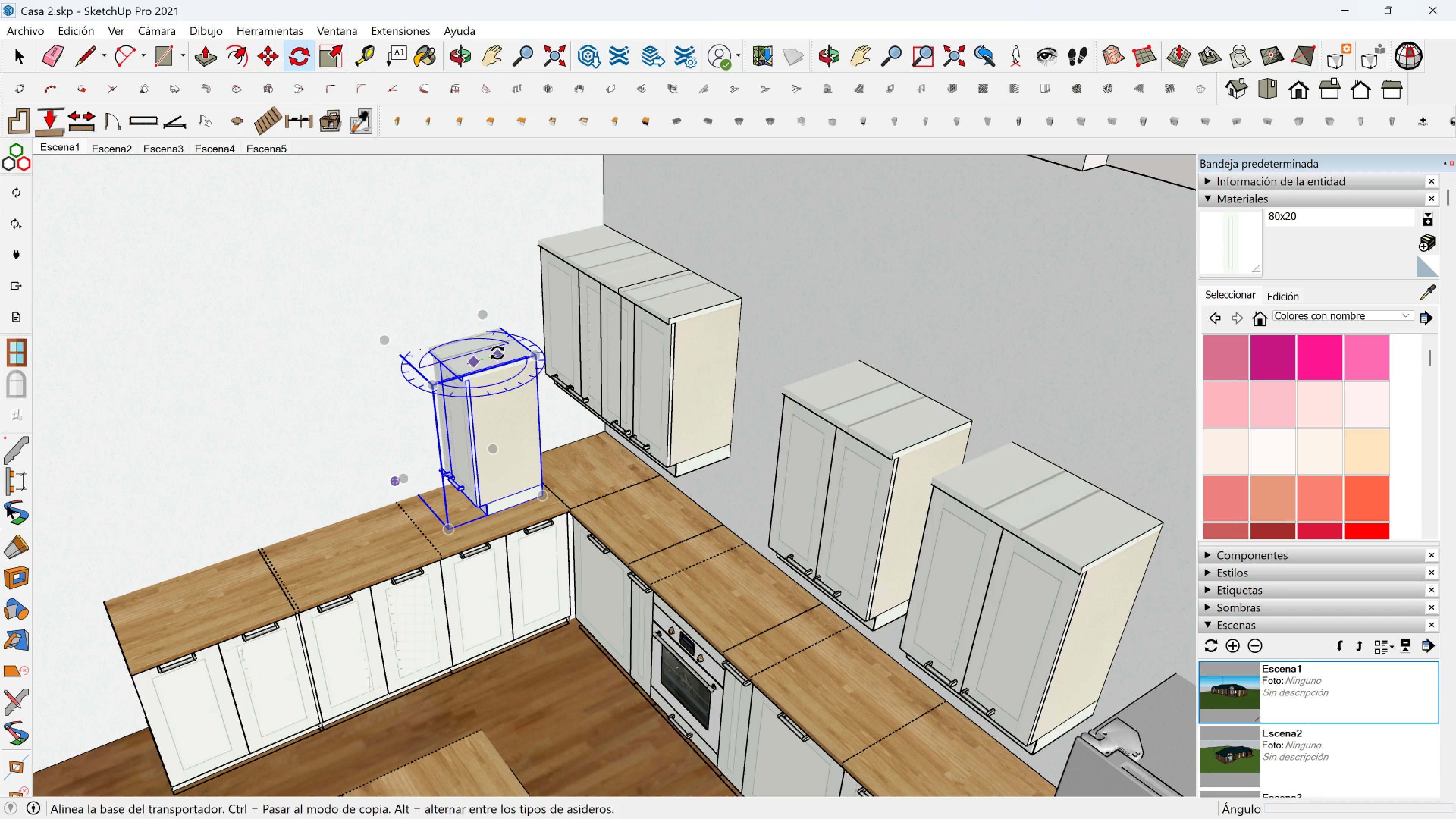 
left_click([497, 353])
 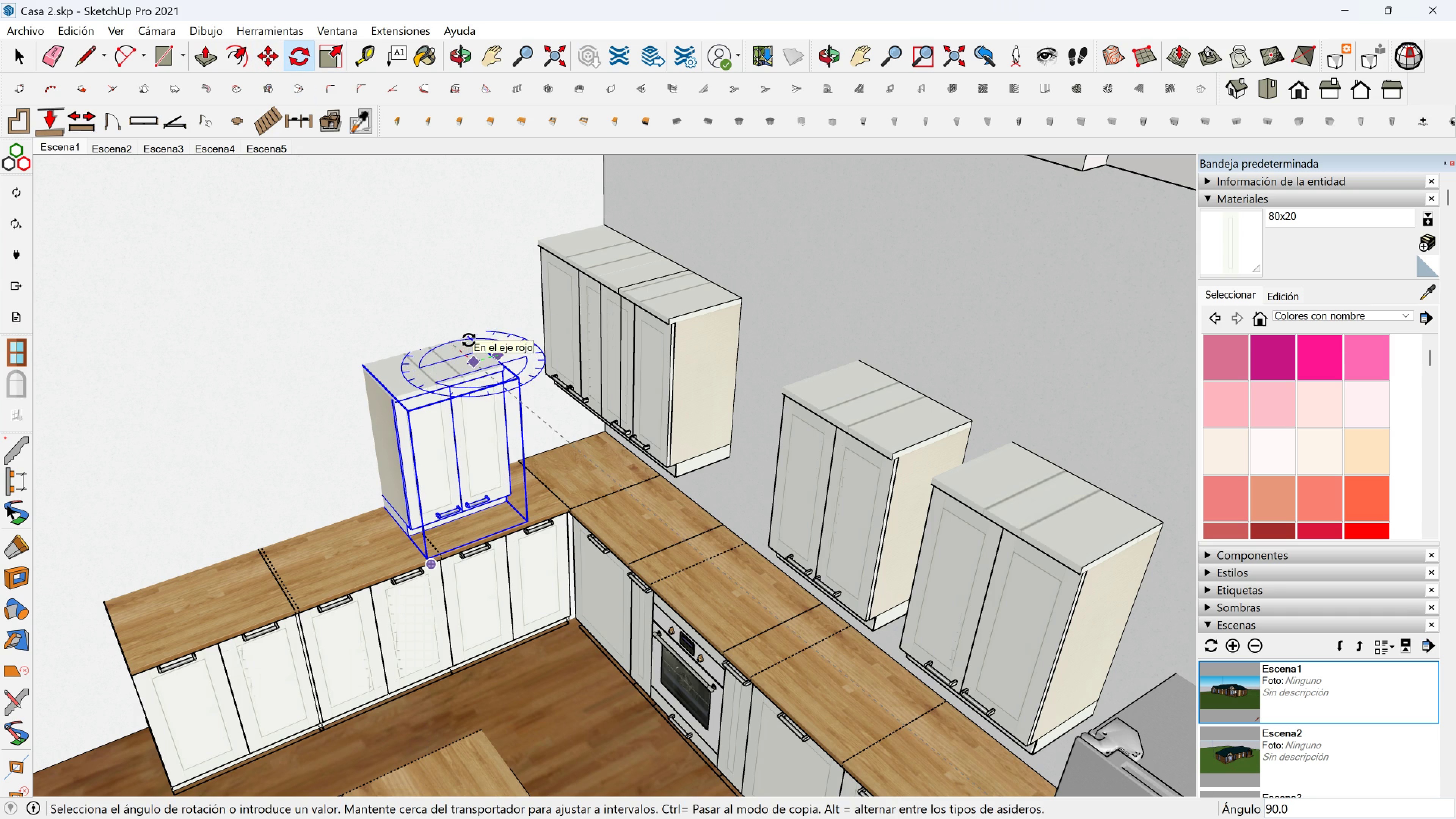 
left_click([469, 340])
 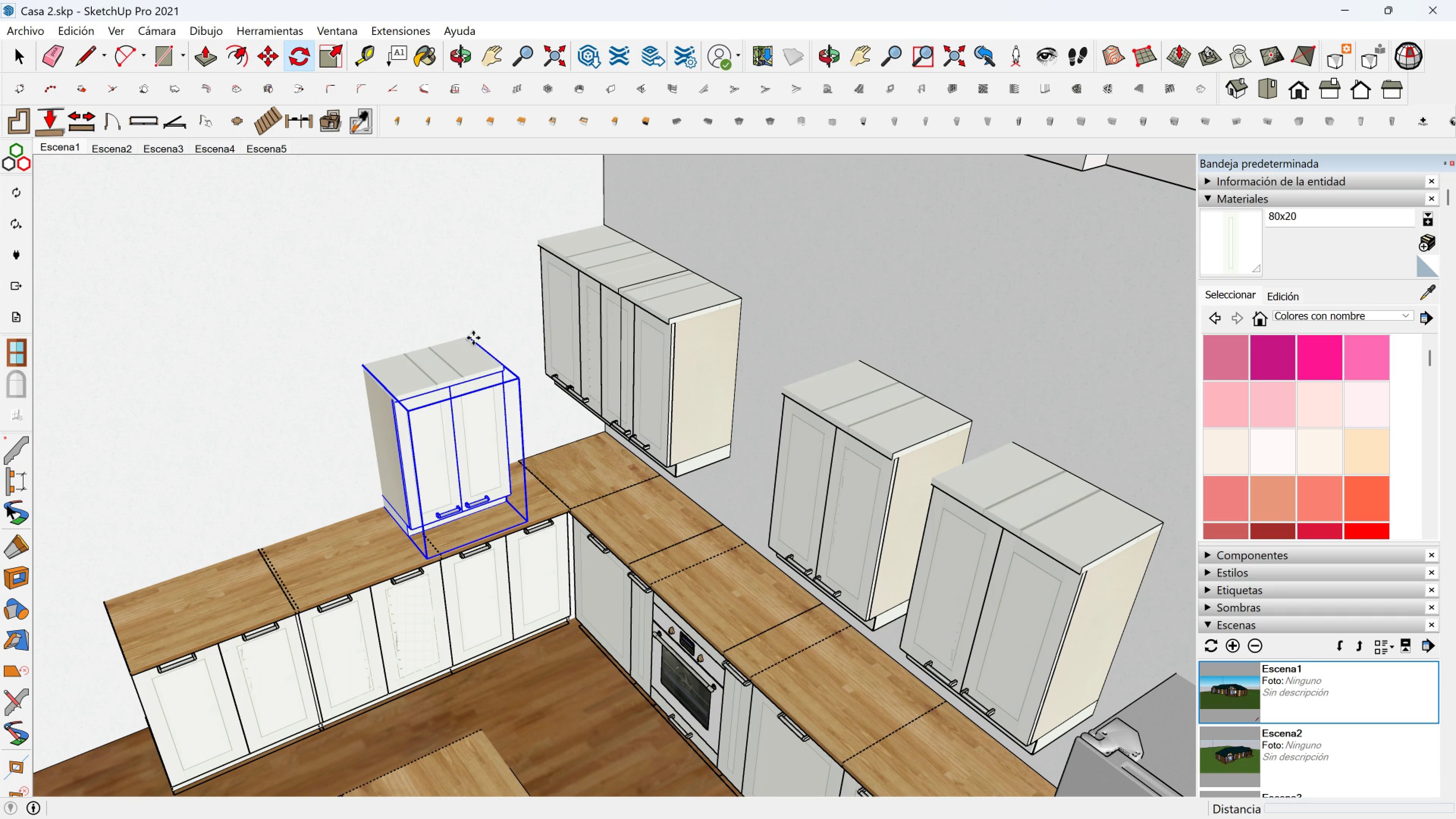 
key(M)
 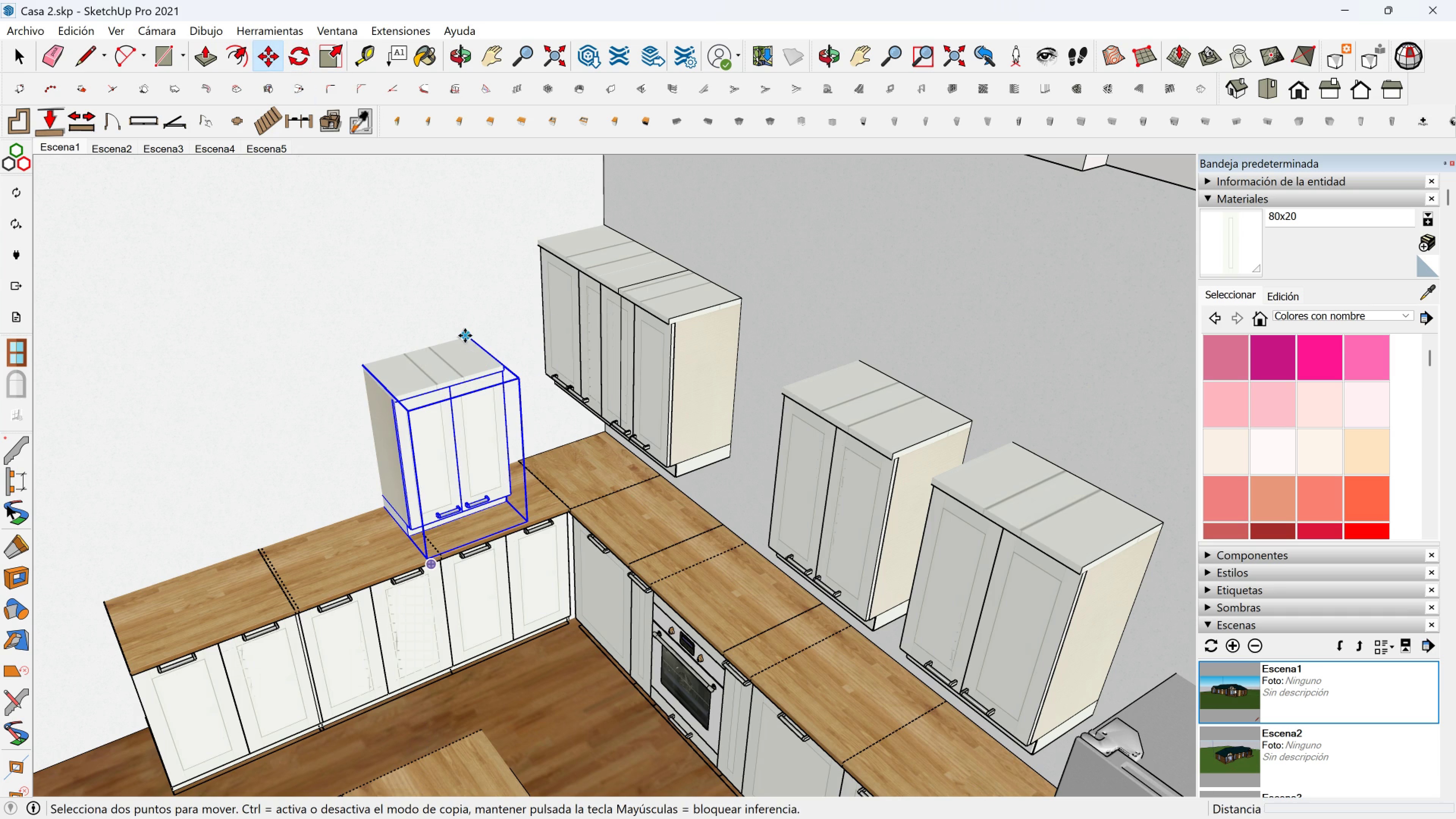 
left_click([465, 336])
 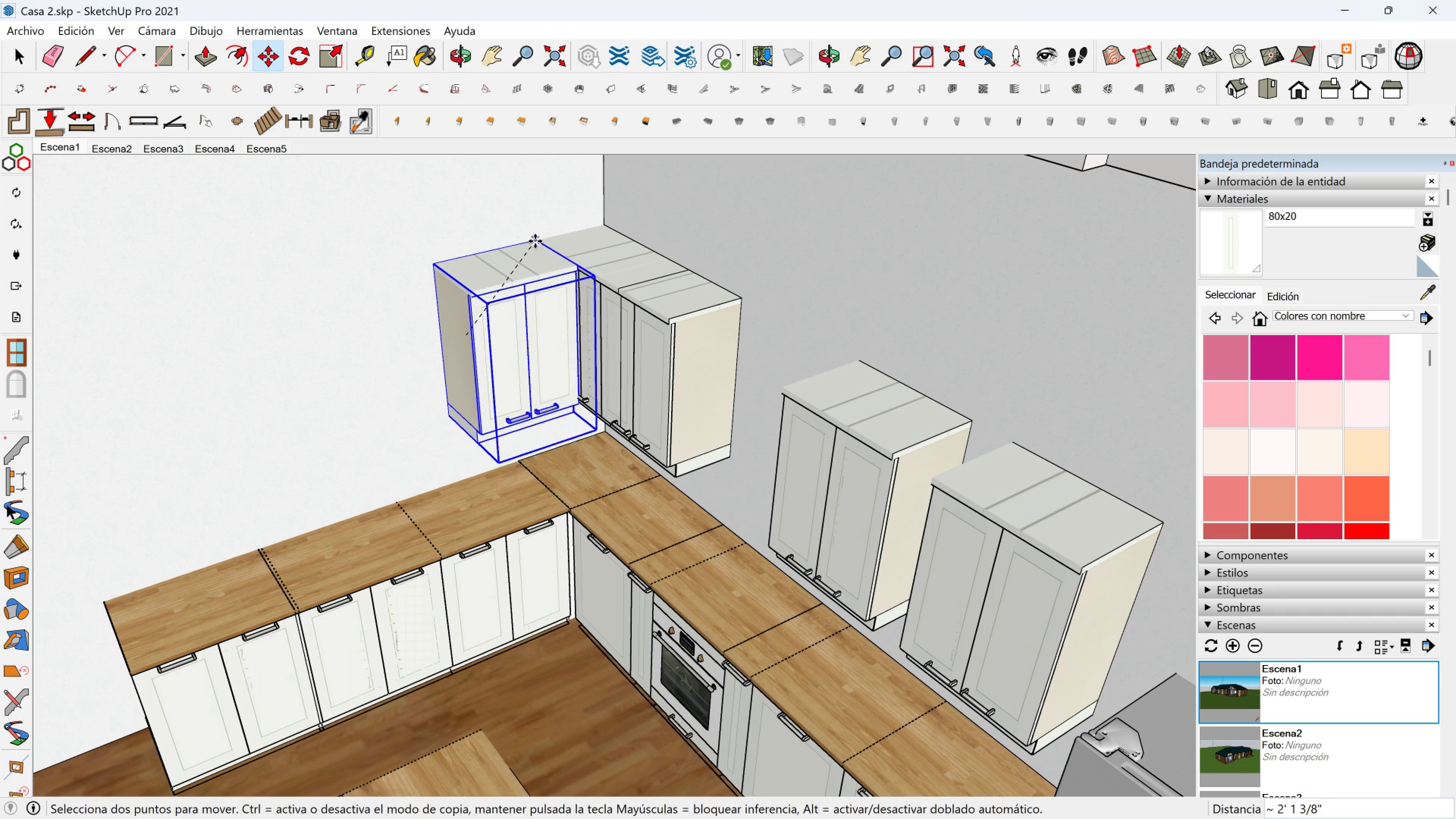 
scroll: coordinate [526, 246], scroll_direction: up, amount: 6.0